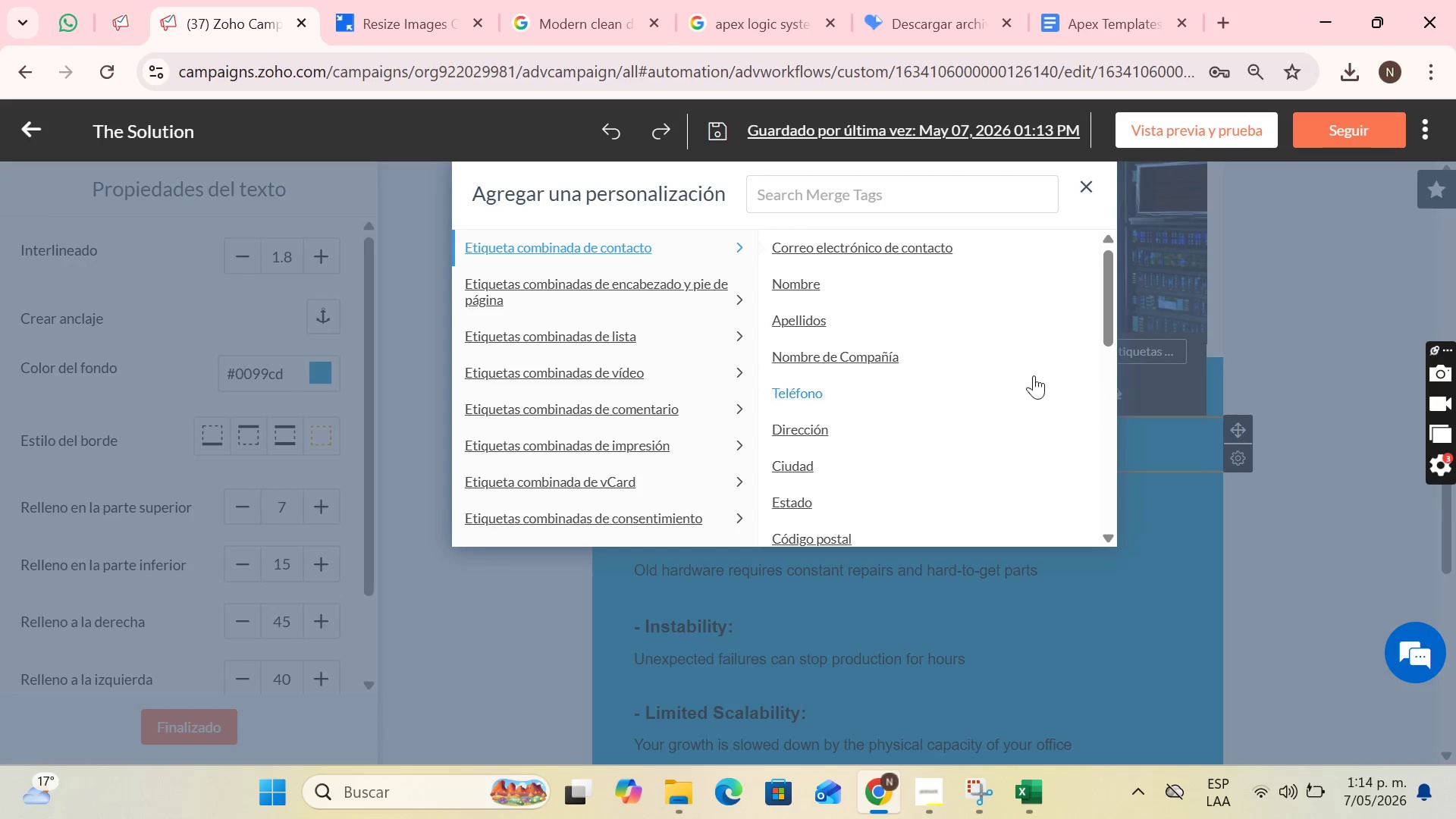 
left_click([859, 363])
 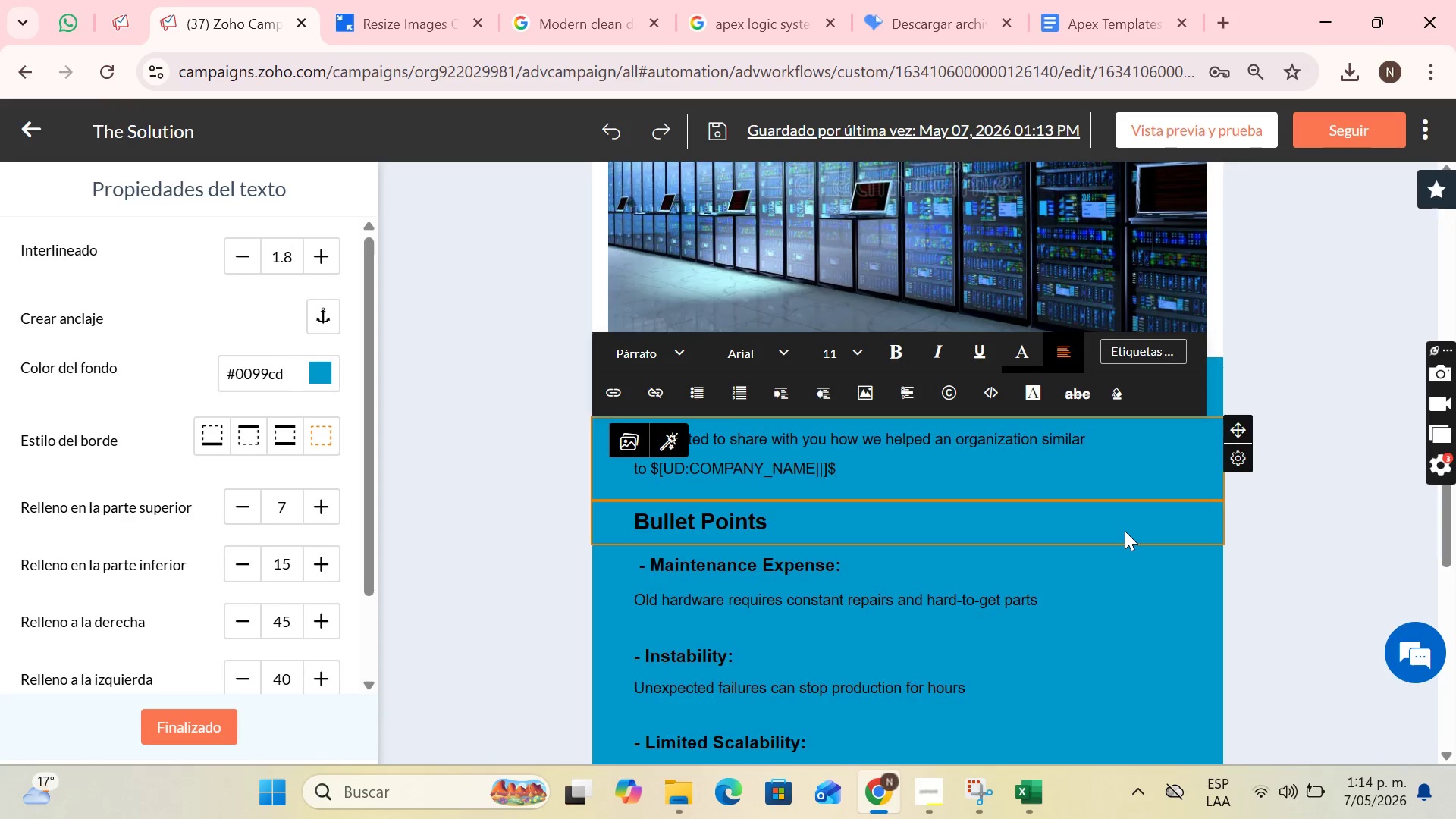 
type( to overcome the limits of thi)
key(Backspace)
key(Backspace)
key(Backspace)
type(its physical hardware.)
 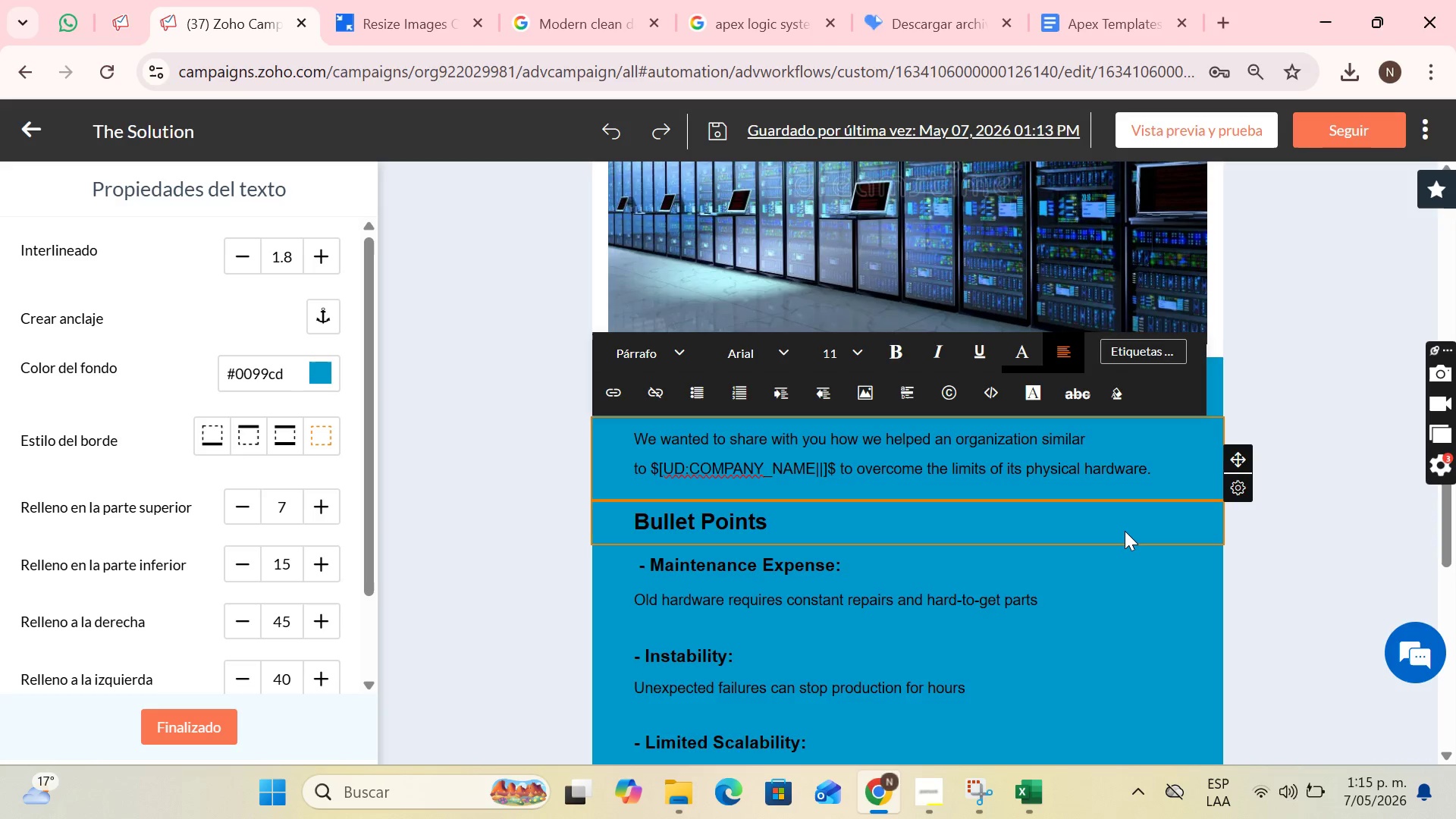 
key(Enter)
 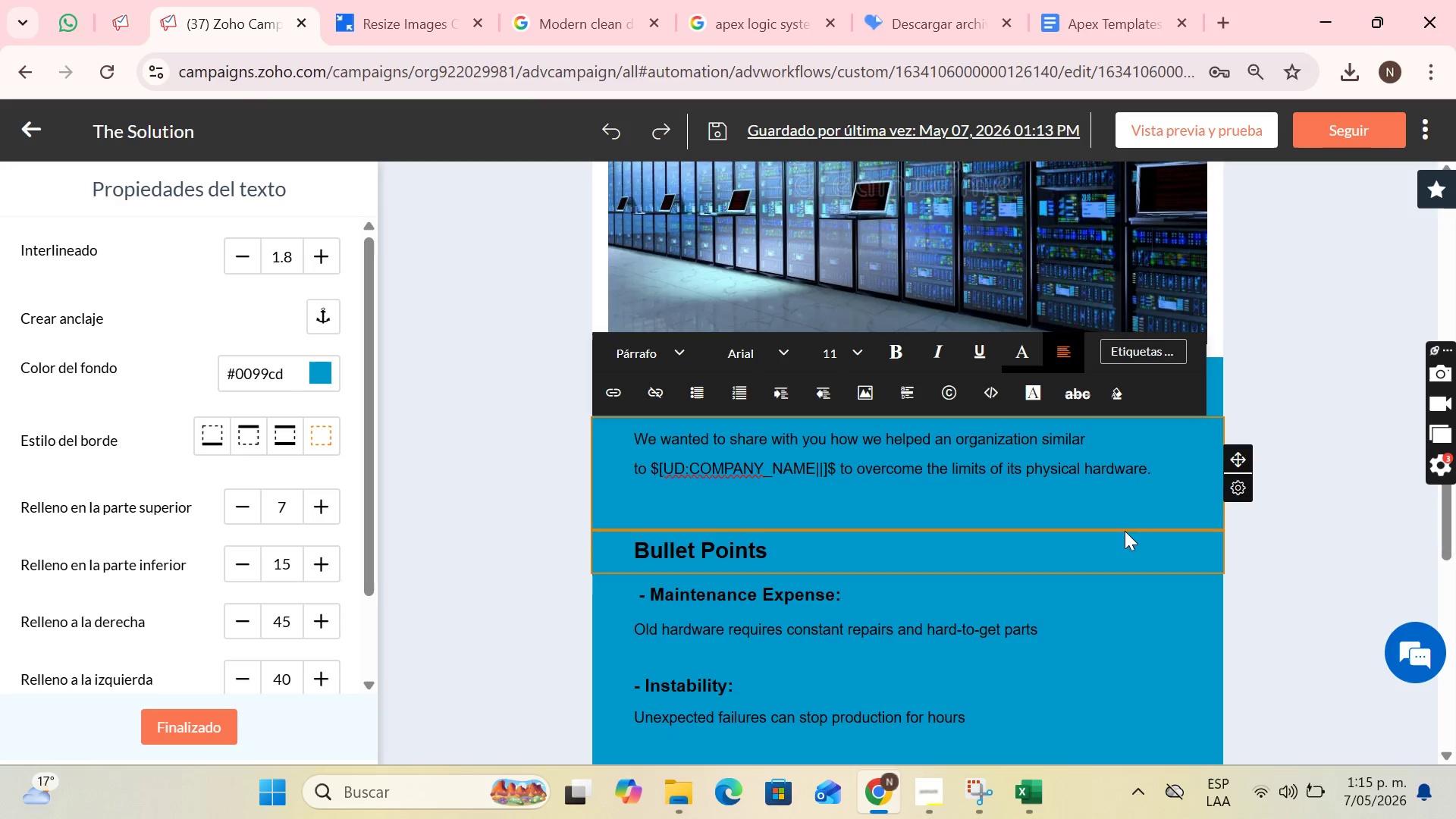 
type(The ca)
key(Backspace)
type(hallenge was clear> slow processes and high mi)
key(Backspace)
type(aintenance costs)
 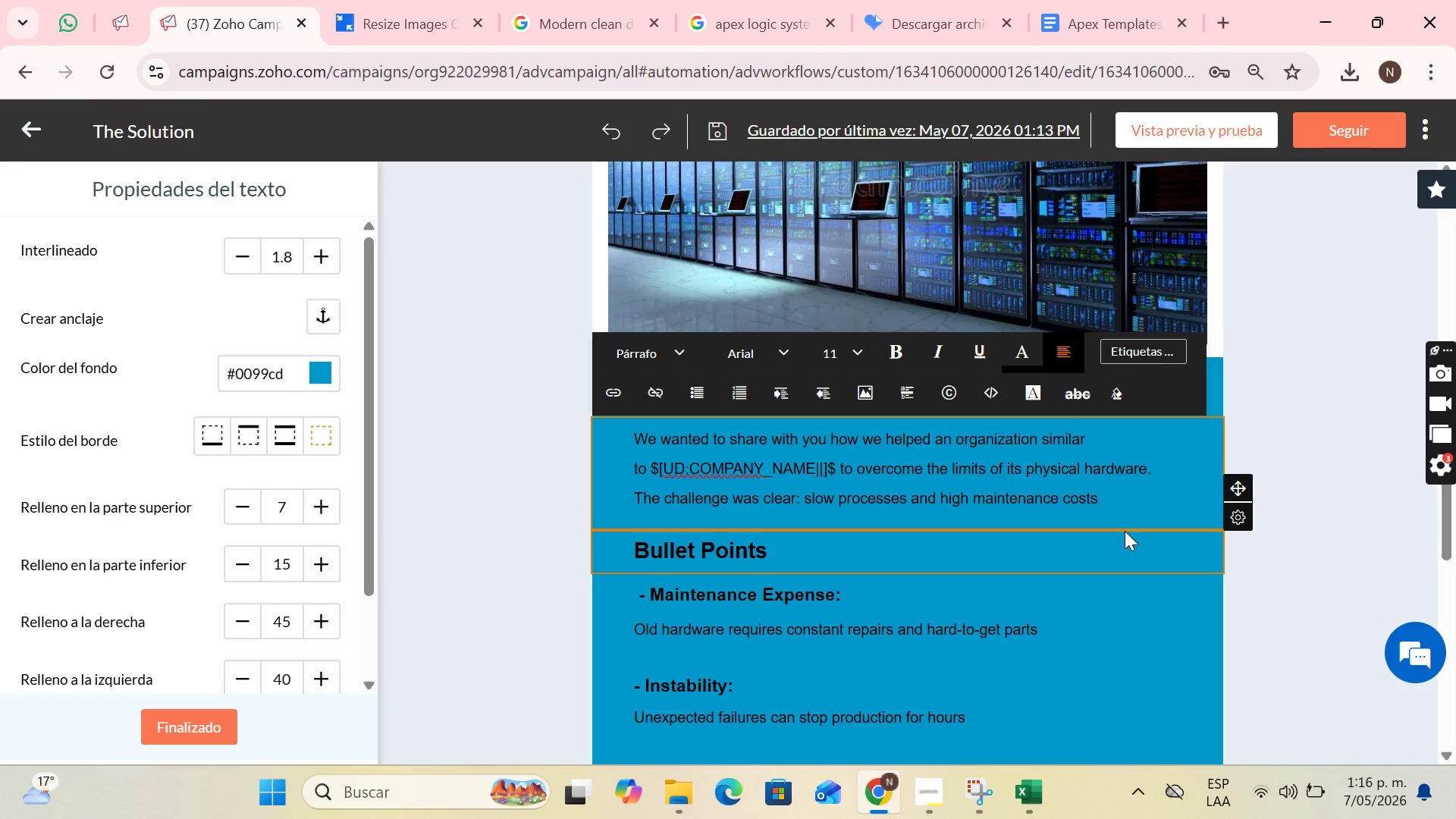 
wait(62.64)
 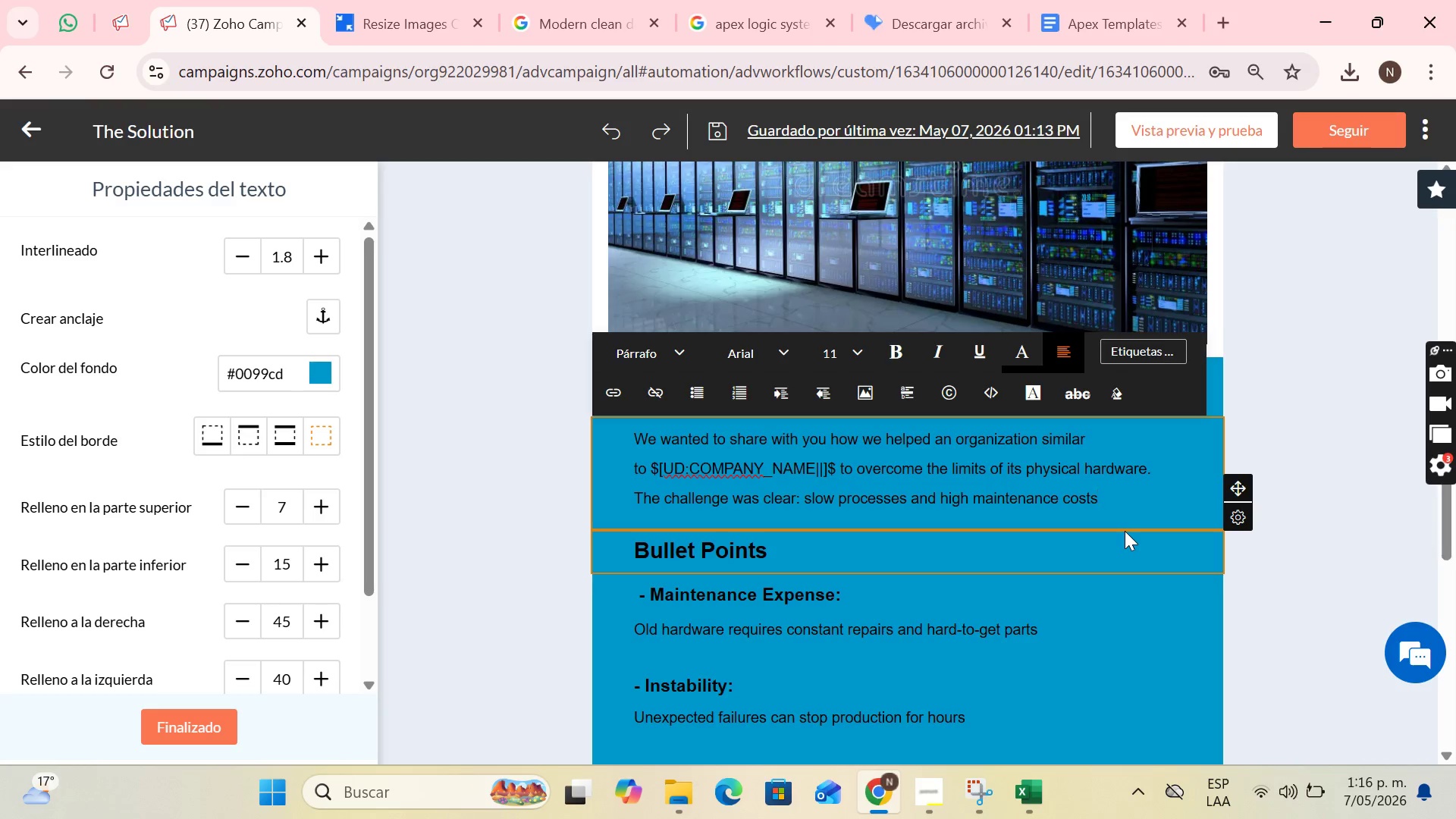 
scroll: coordinate [1050, 510], scroll_direction: down, amount: 1.0
 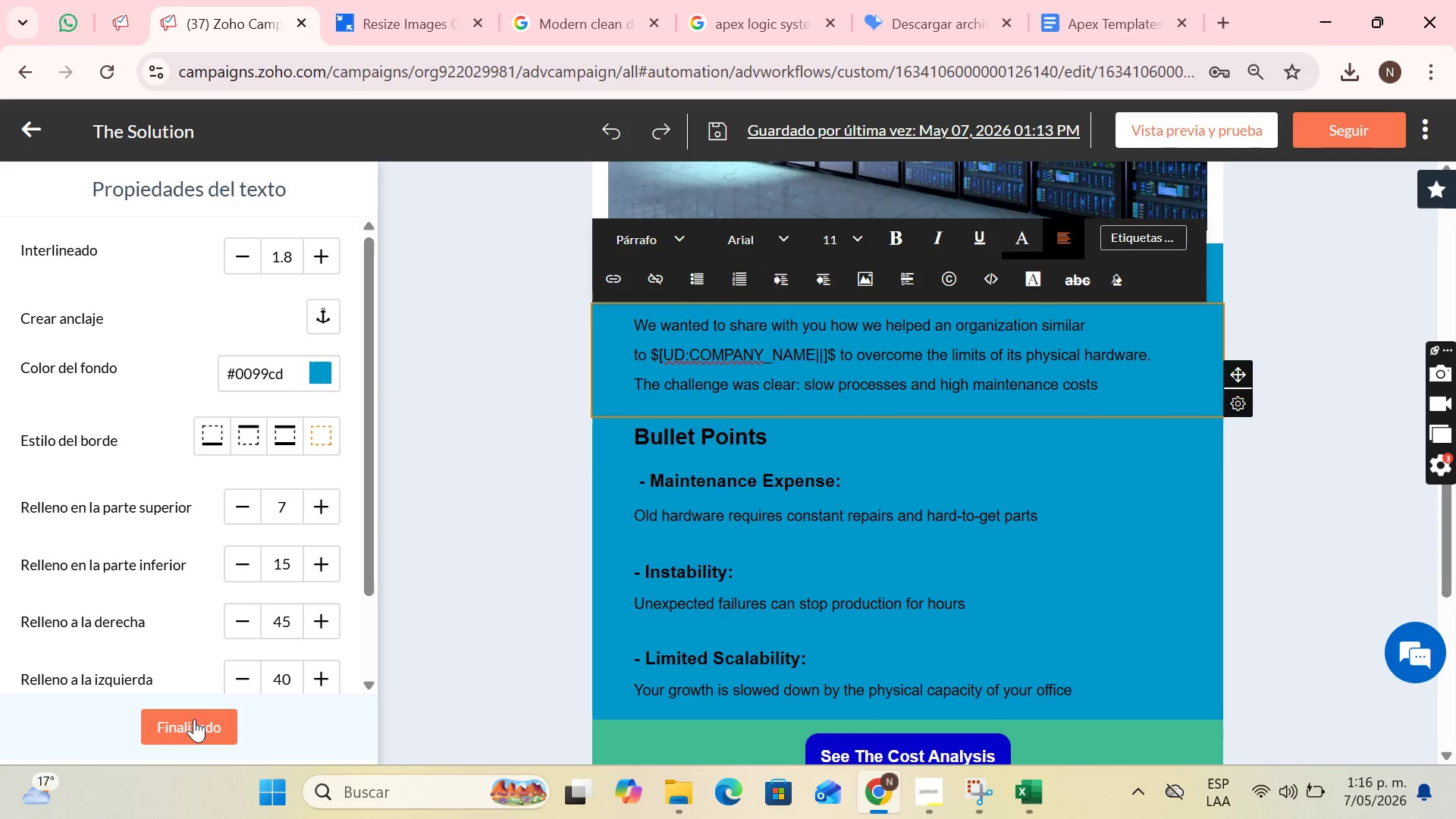 
left_click([175, 730])
 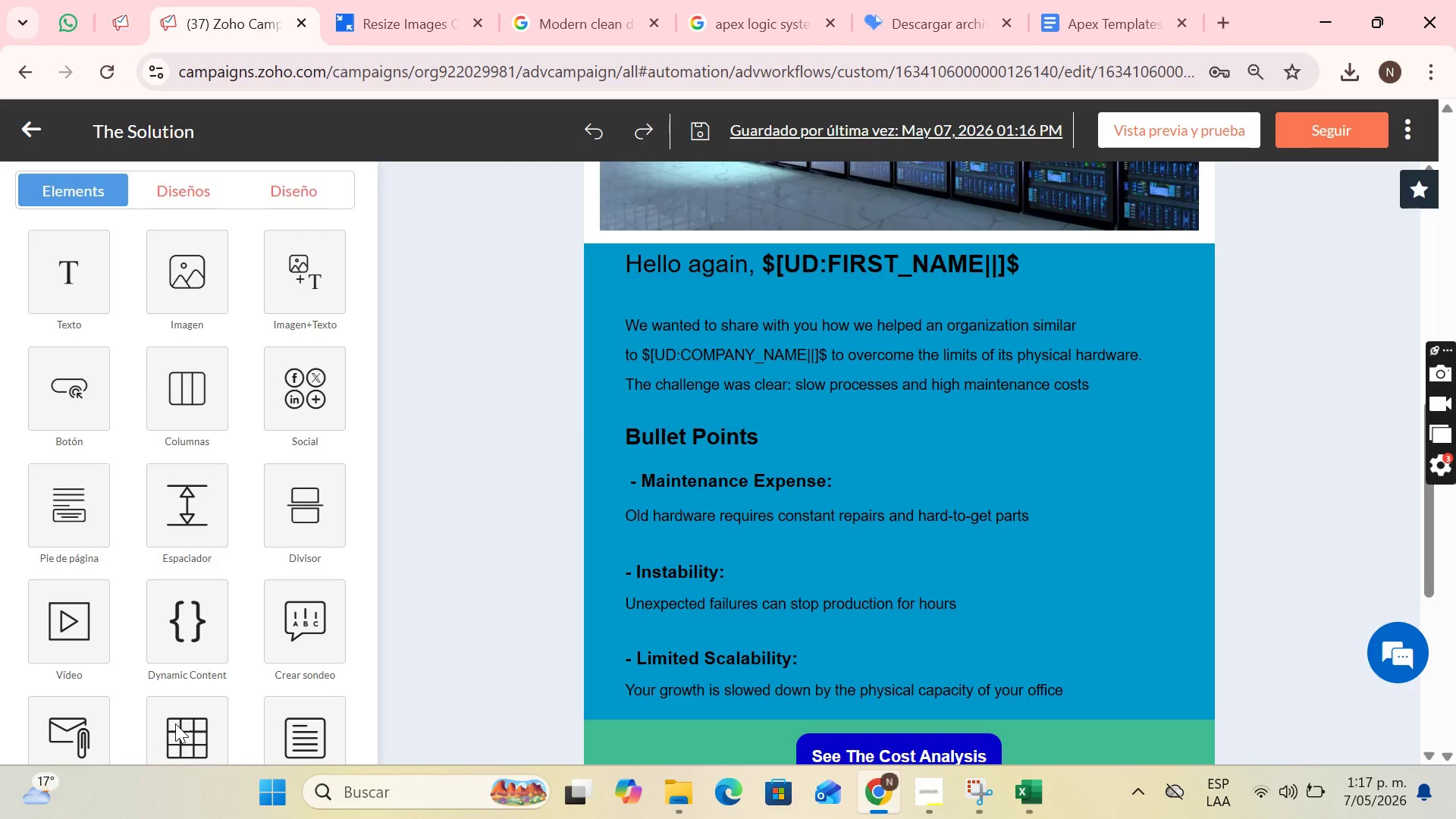 
wait(25.01)
 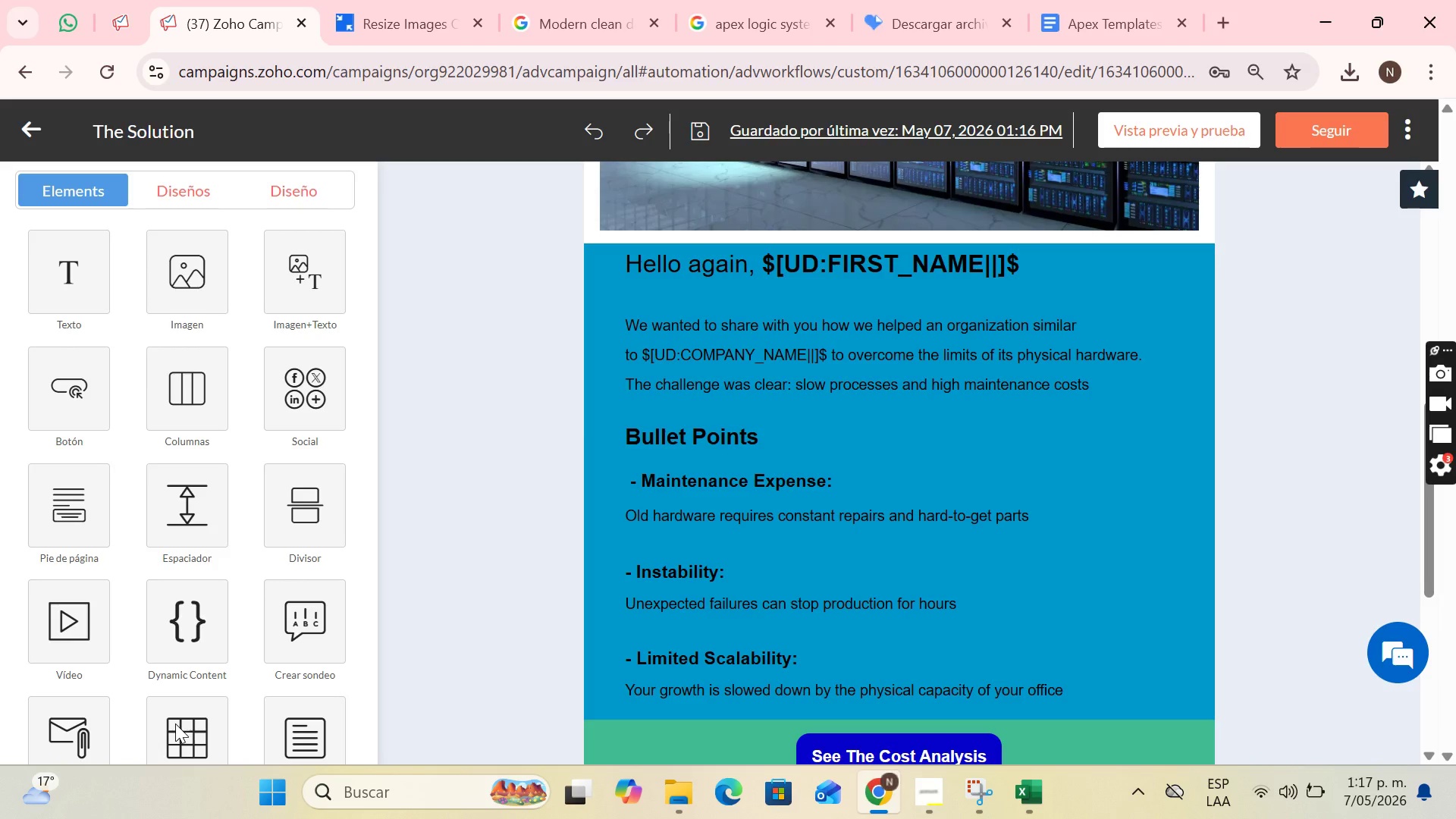 
left_click([1028, 804])
 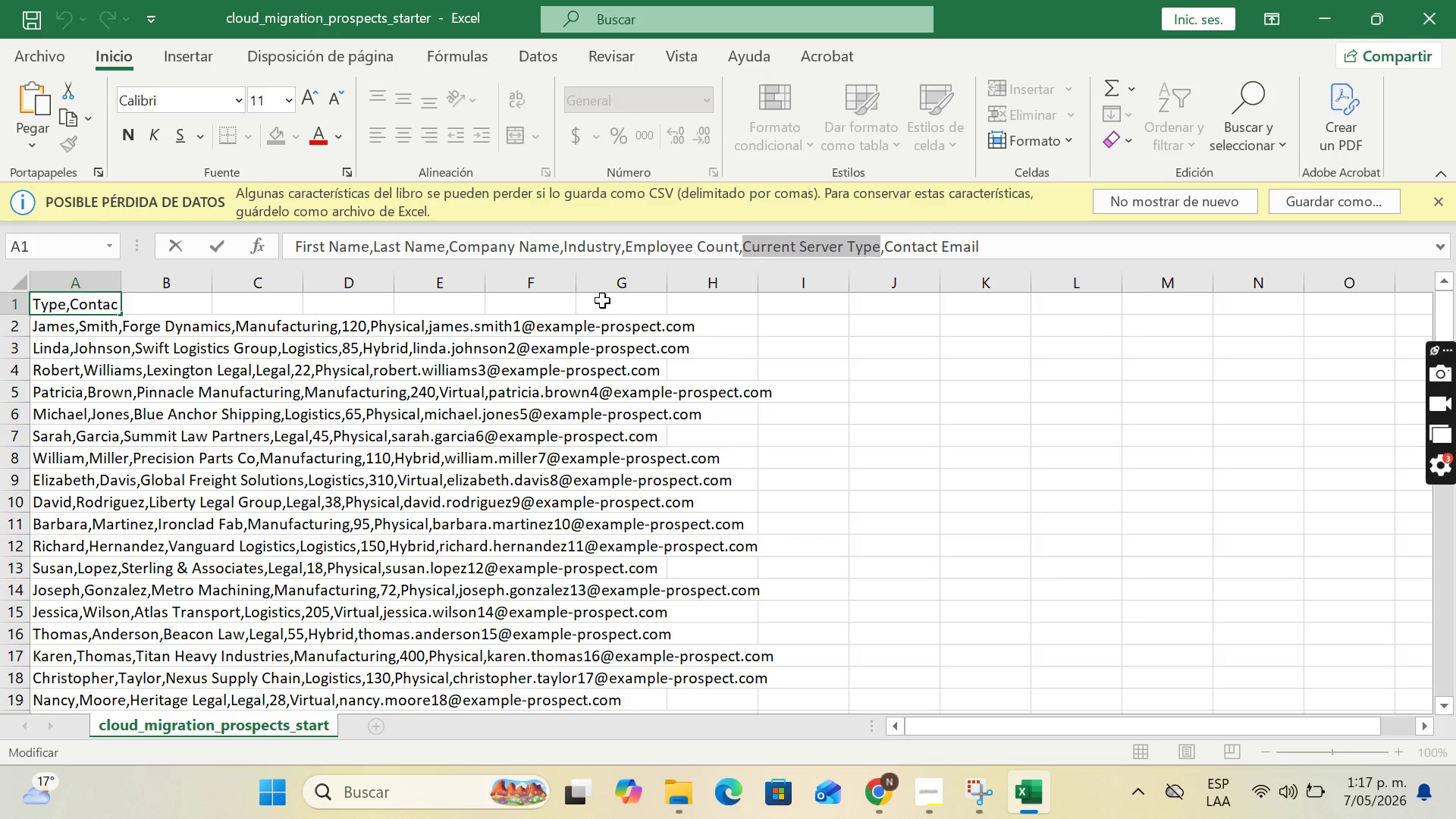 
left_click([493, 362])
 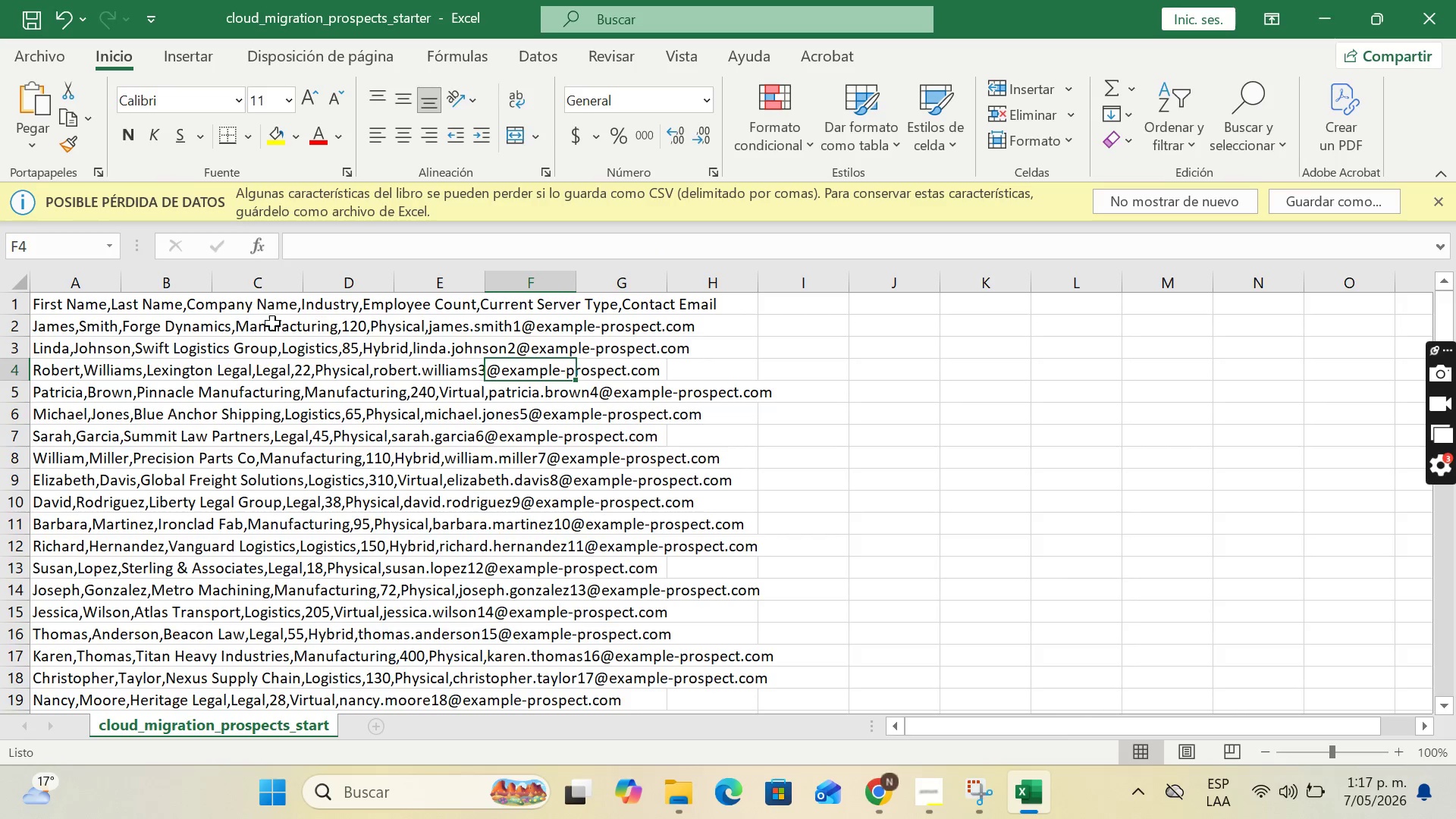 
left_click([249, 312])
 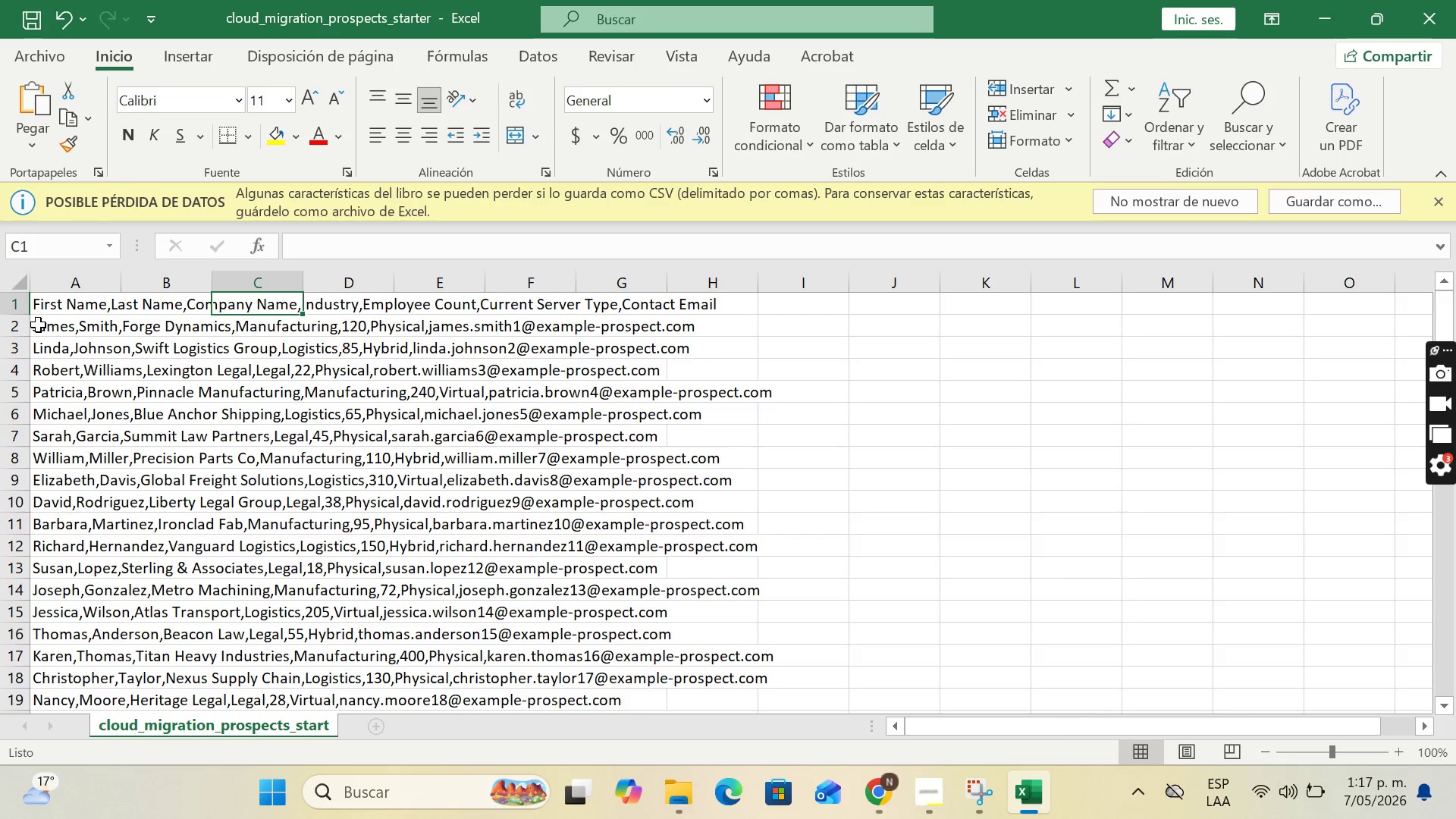 
left_click([42, 306])
 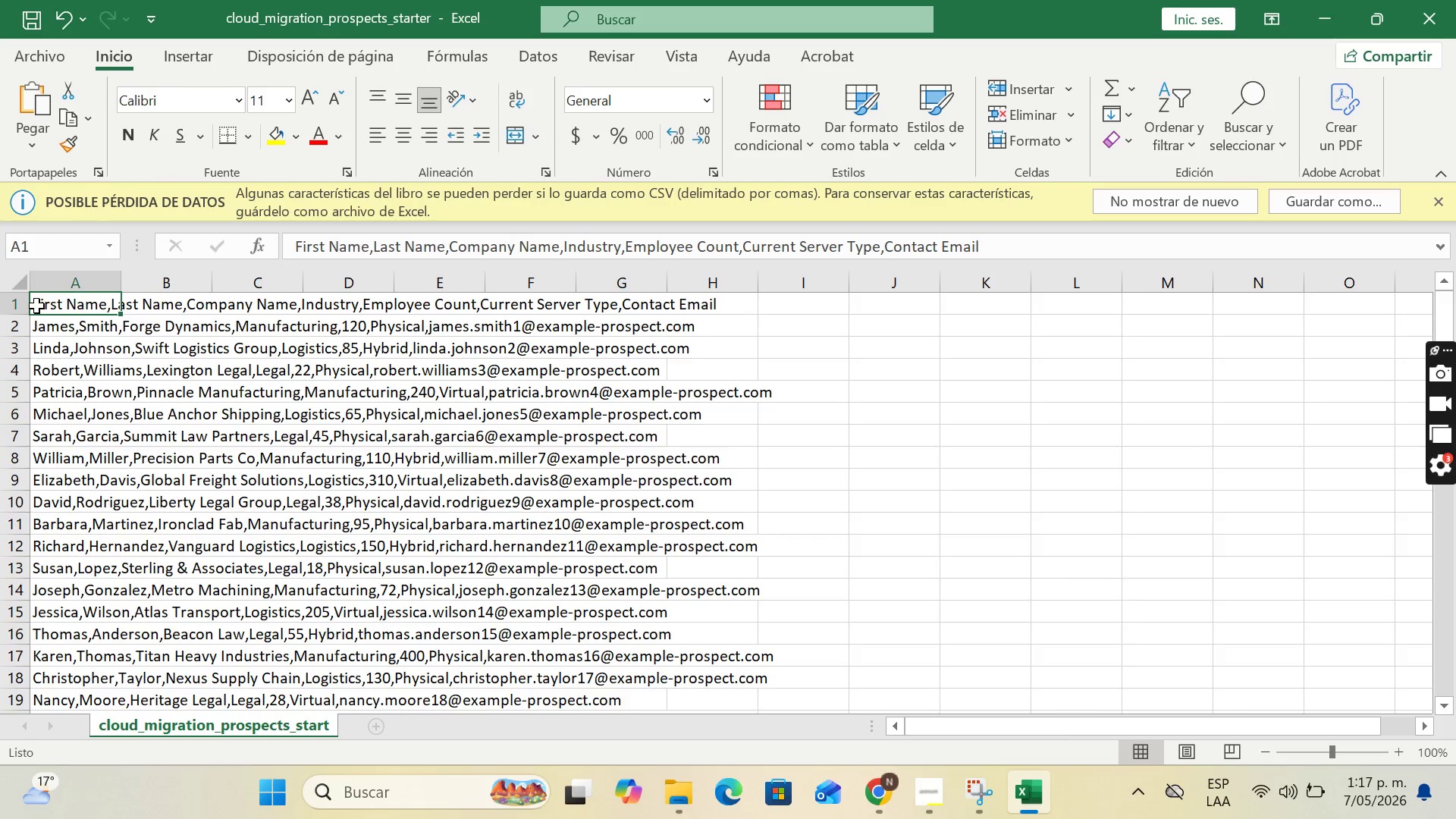 
key(ArrowDown)
 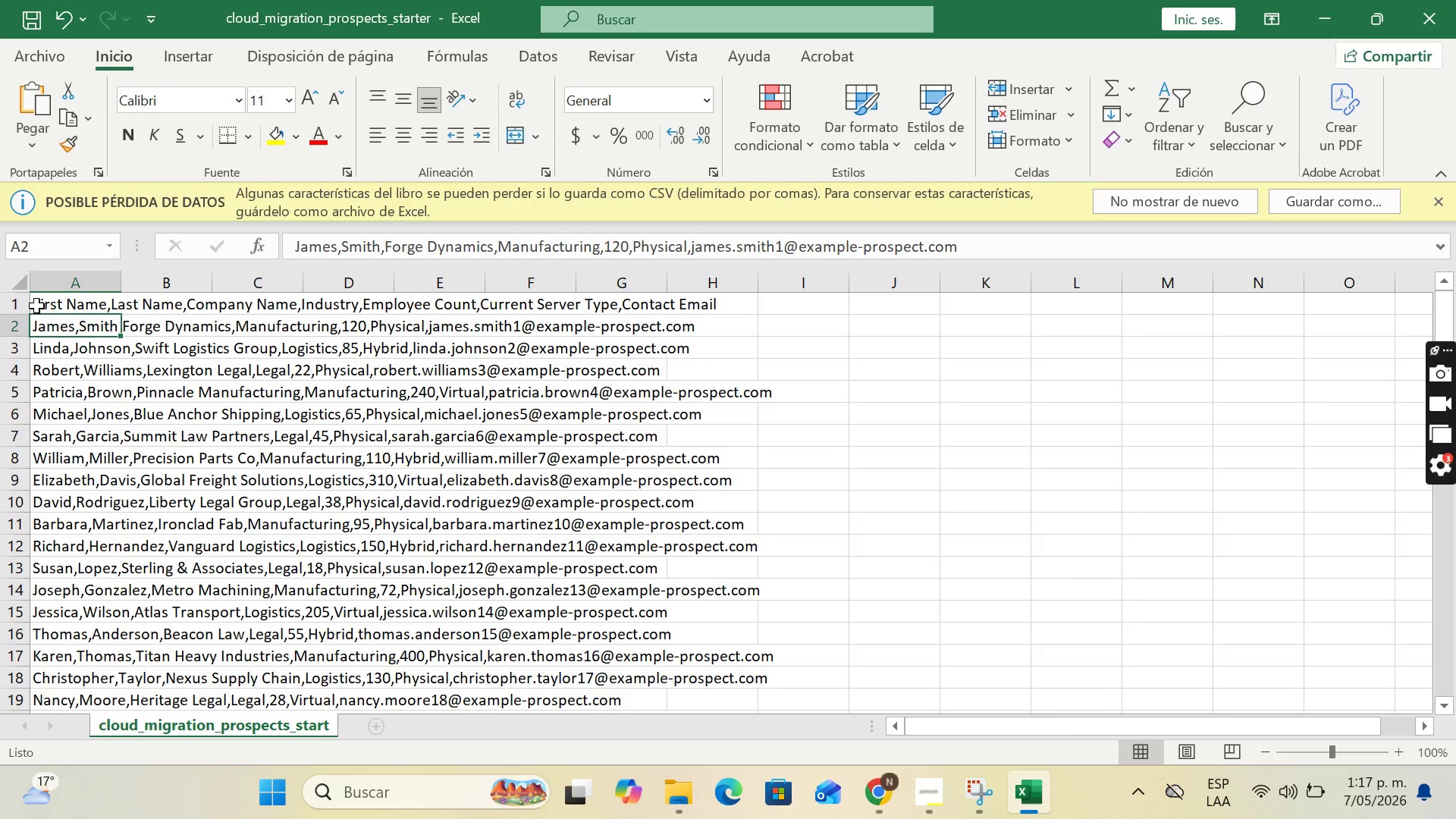 
key(ArrowDown)
 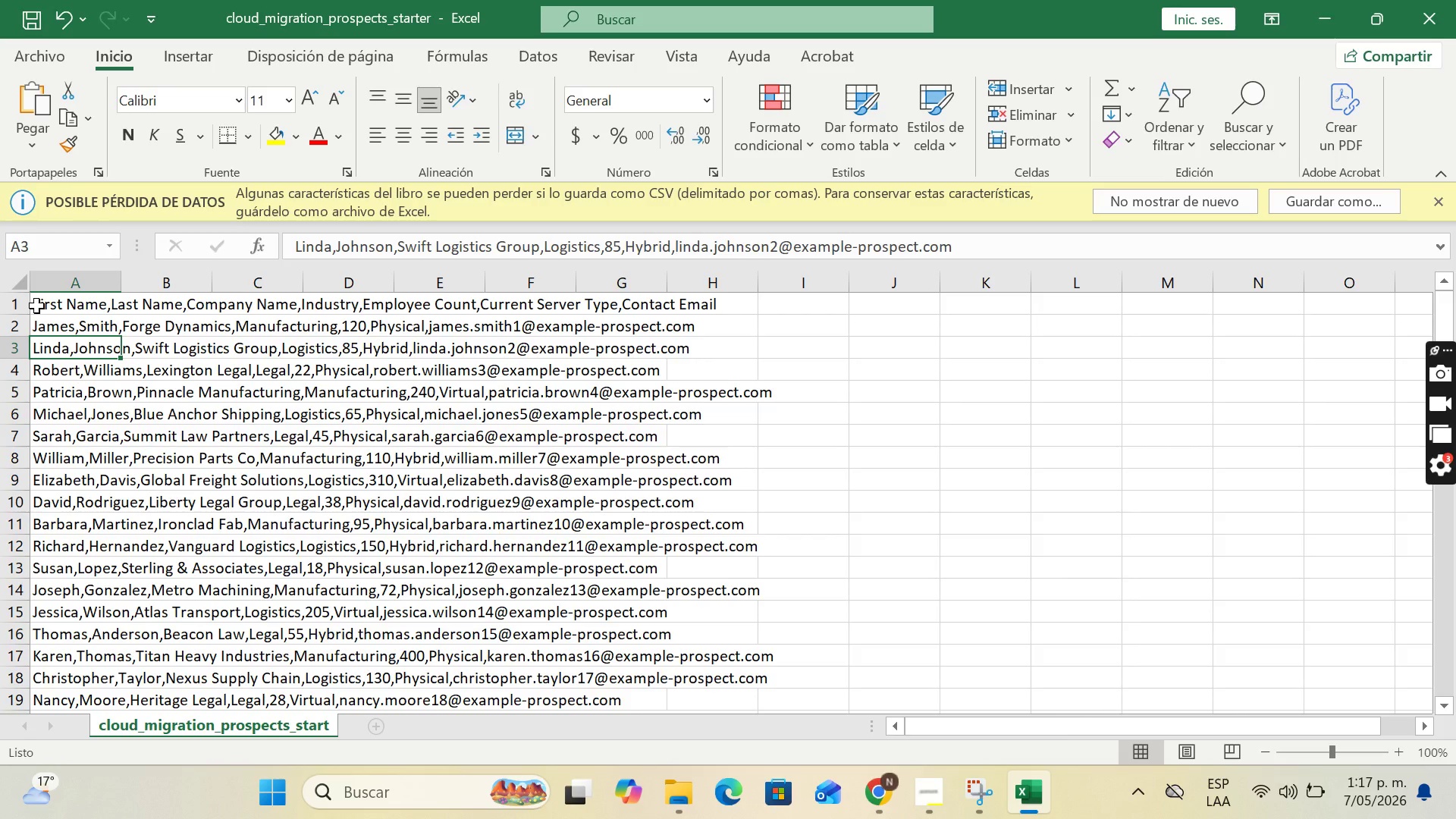 
key(ArrowDown)
 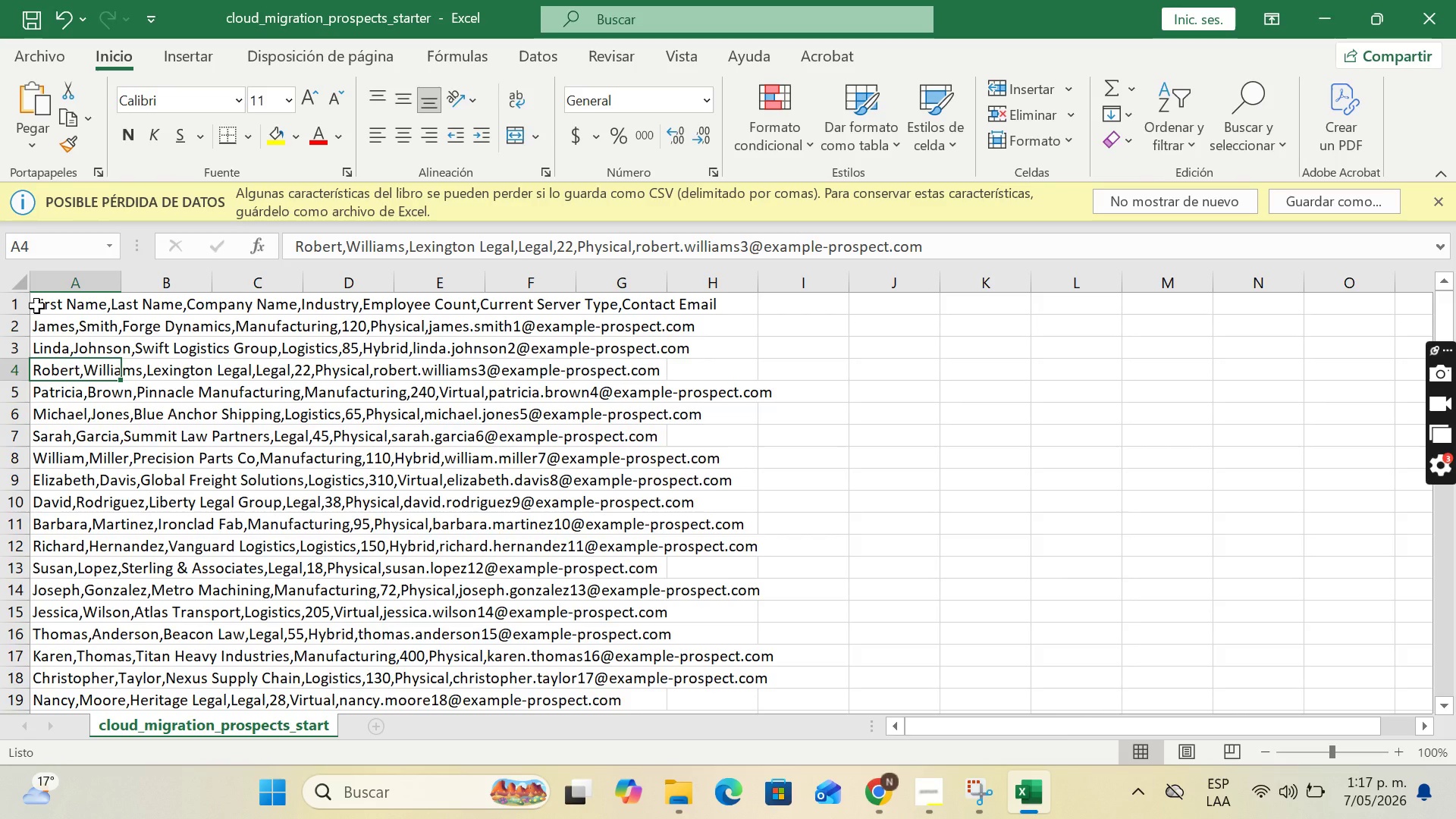 
key(ArrowDown)
 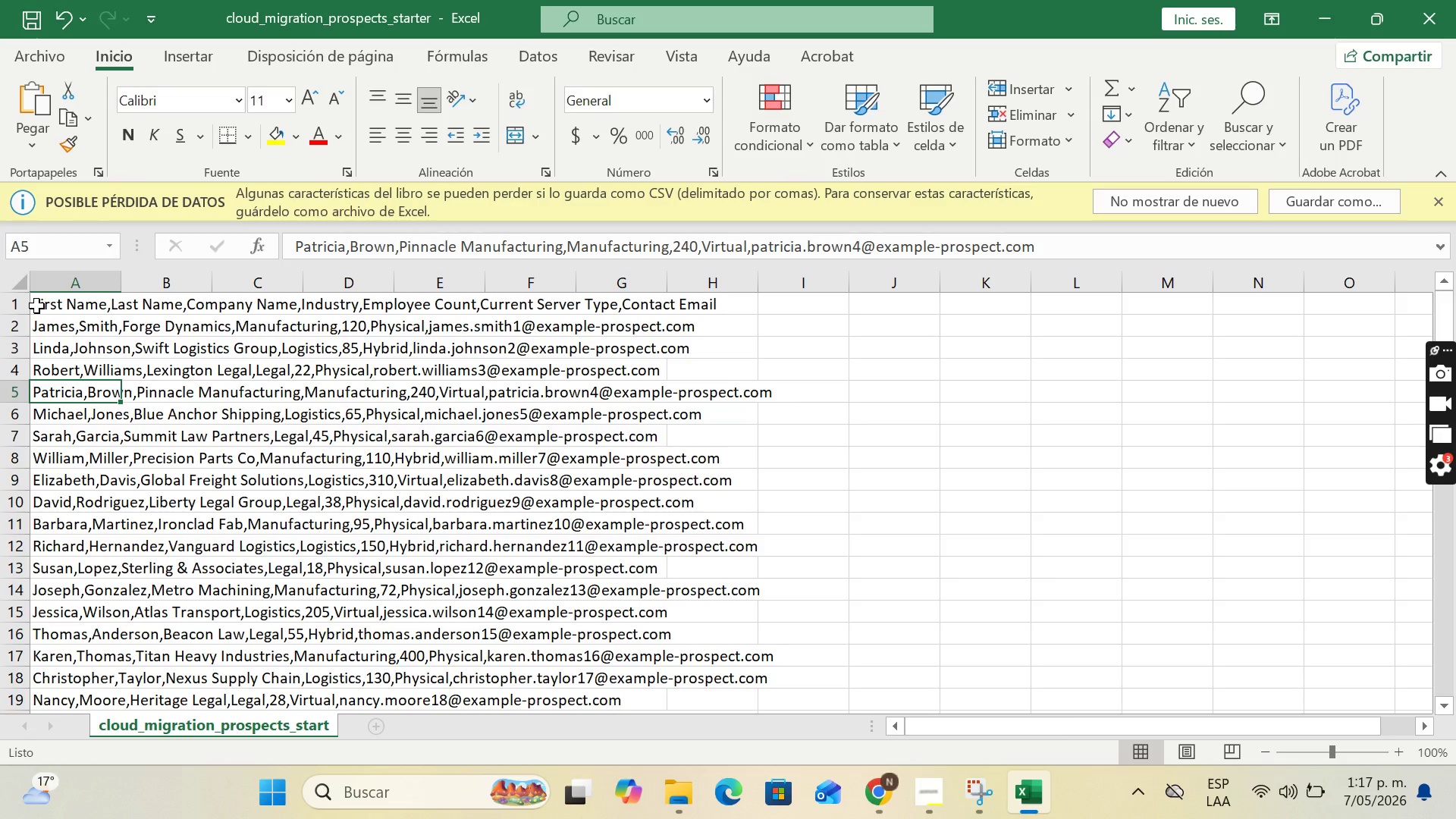 
key(ArrowUp)
 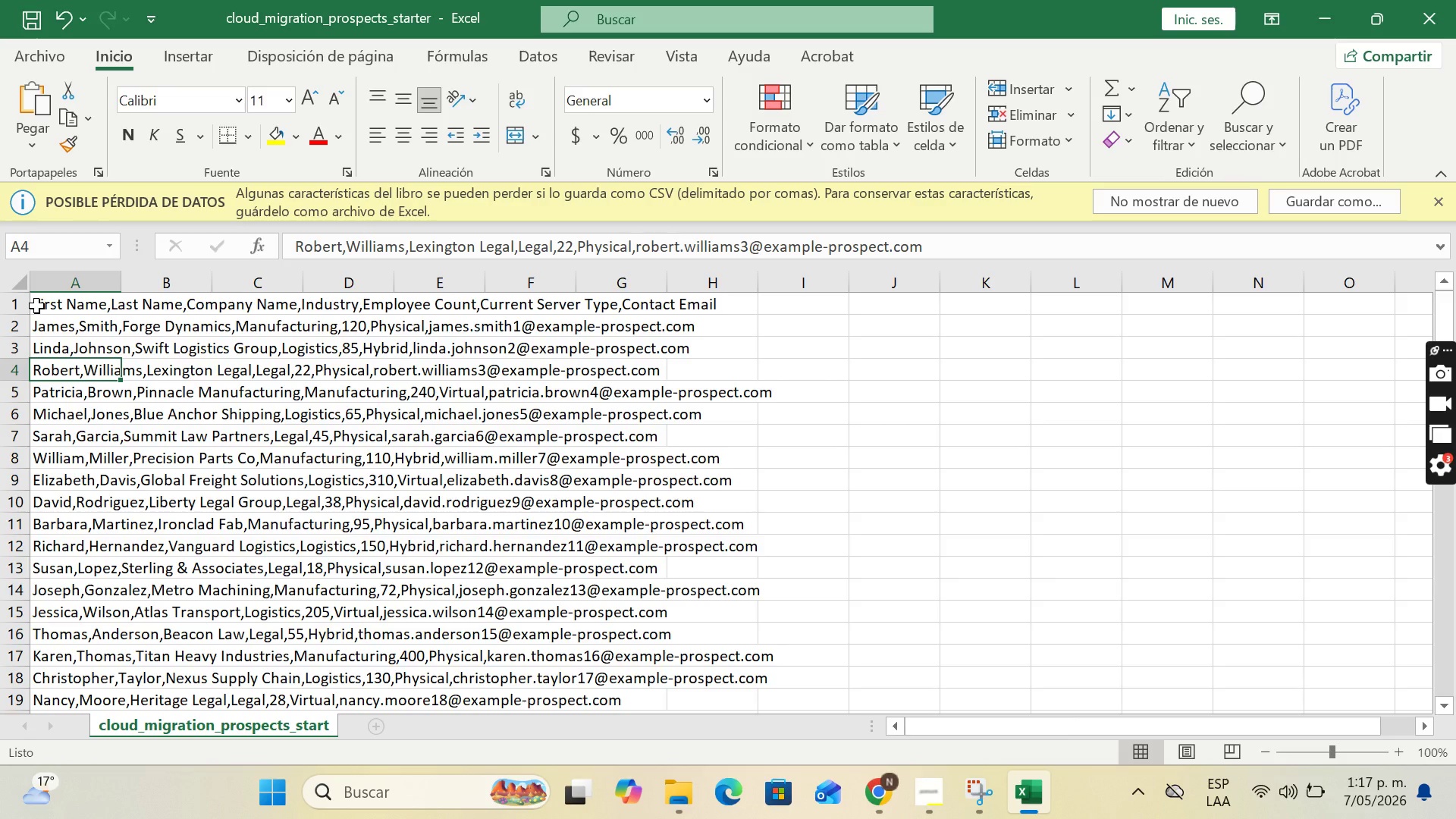 
wait(11.12)
 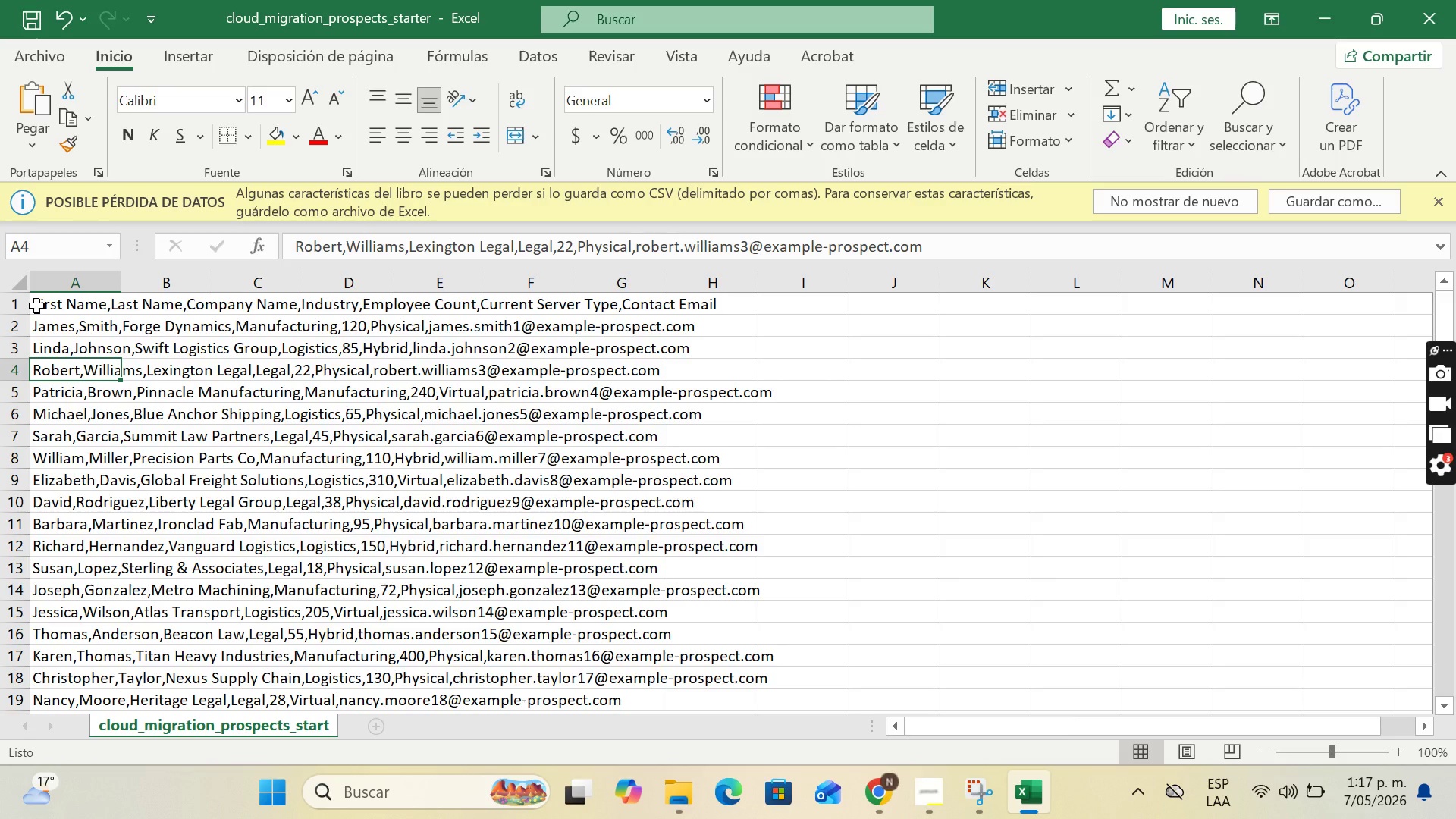 
key(ArrowUp)
 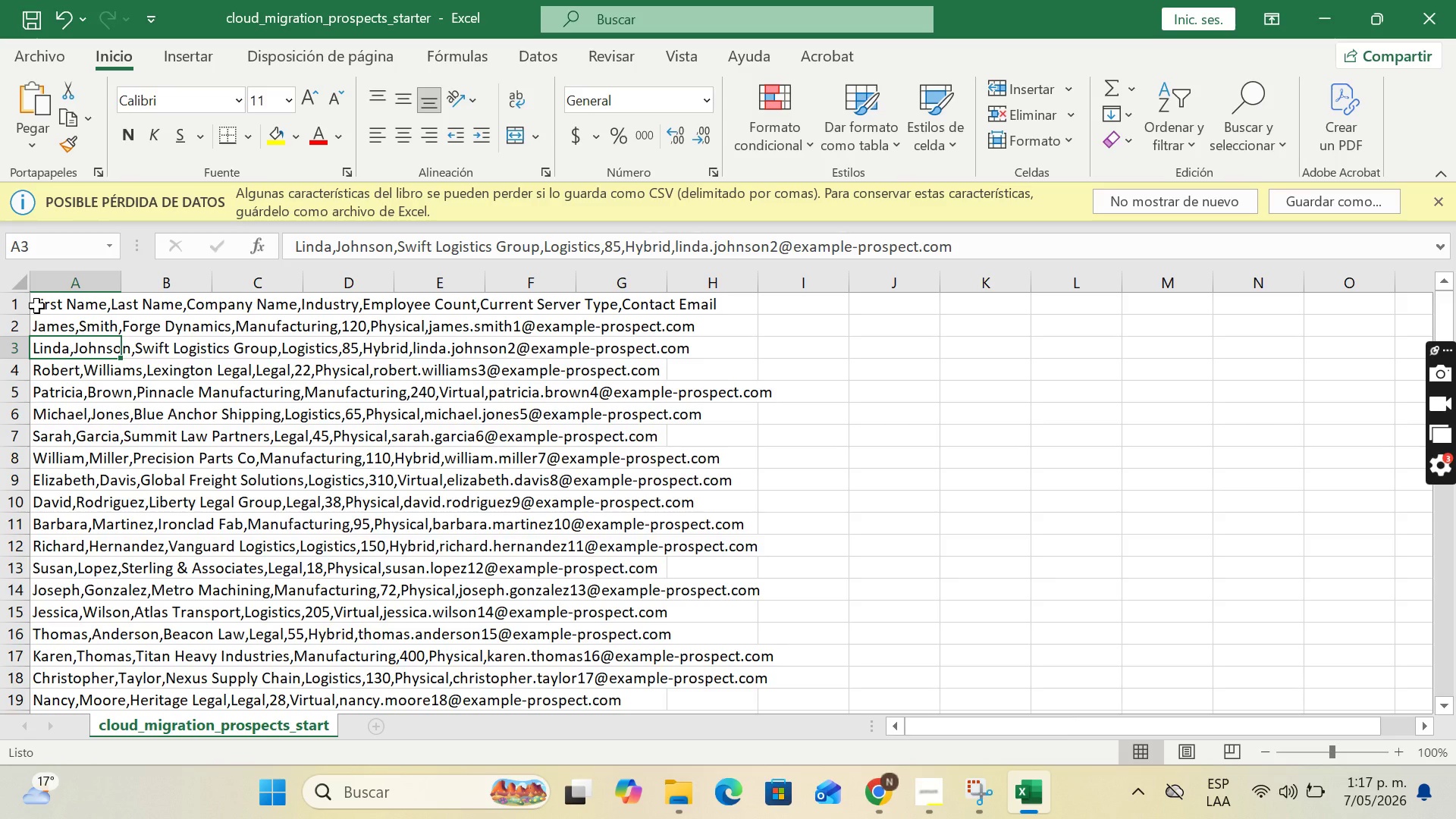 
key(ArrowUp)
 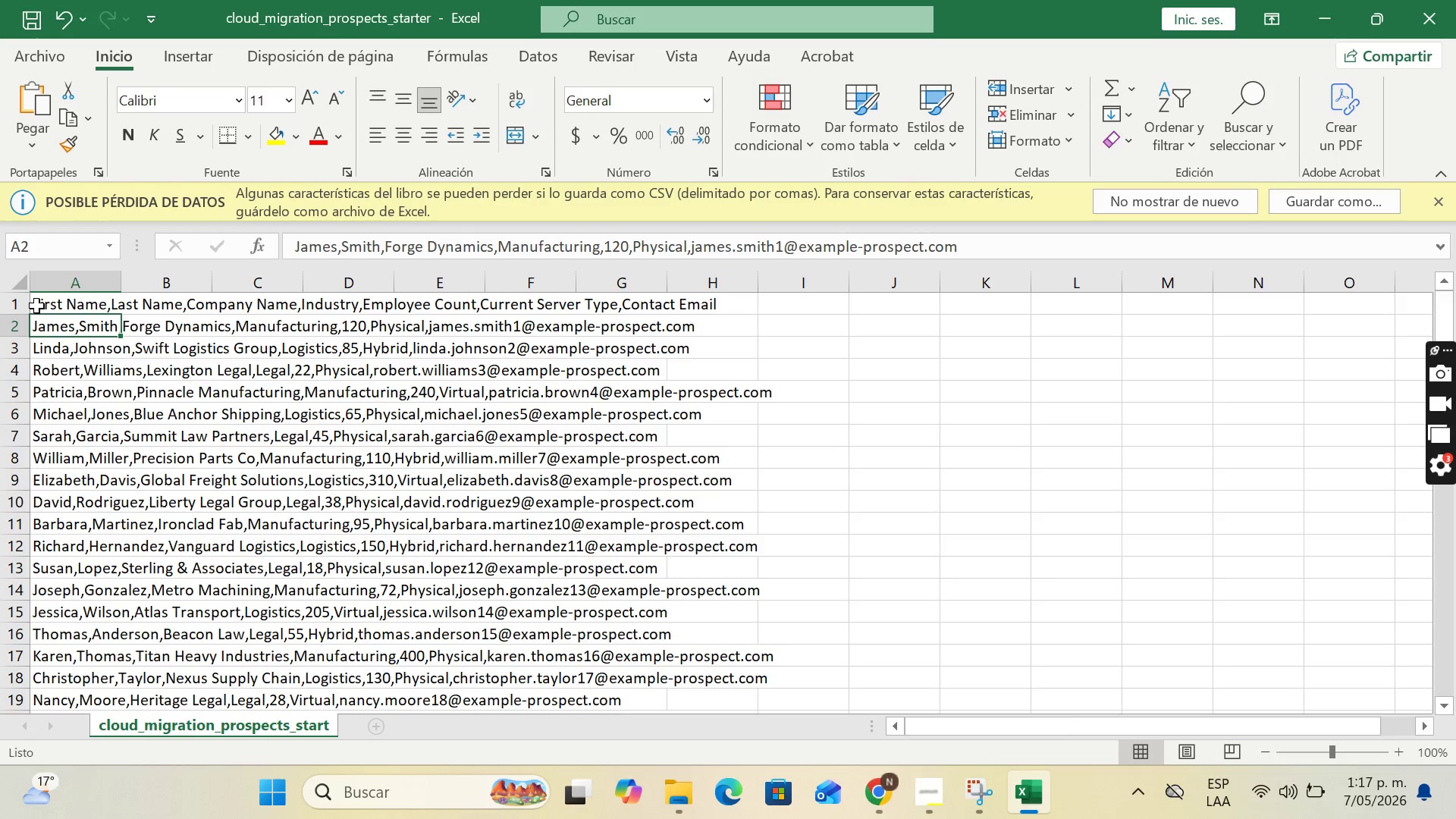 
key(ArrowDown)
 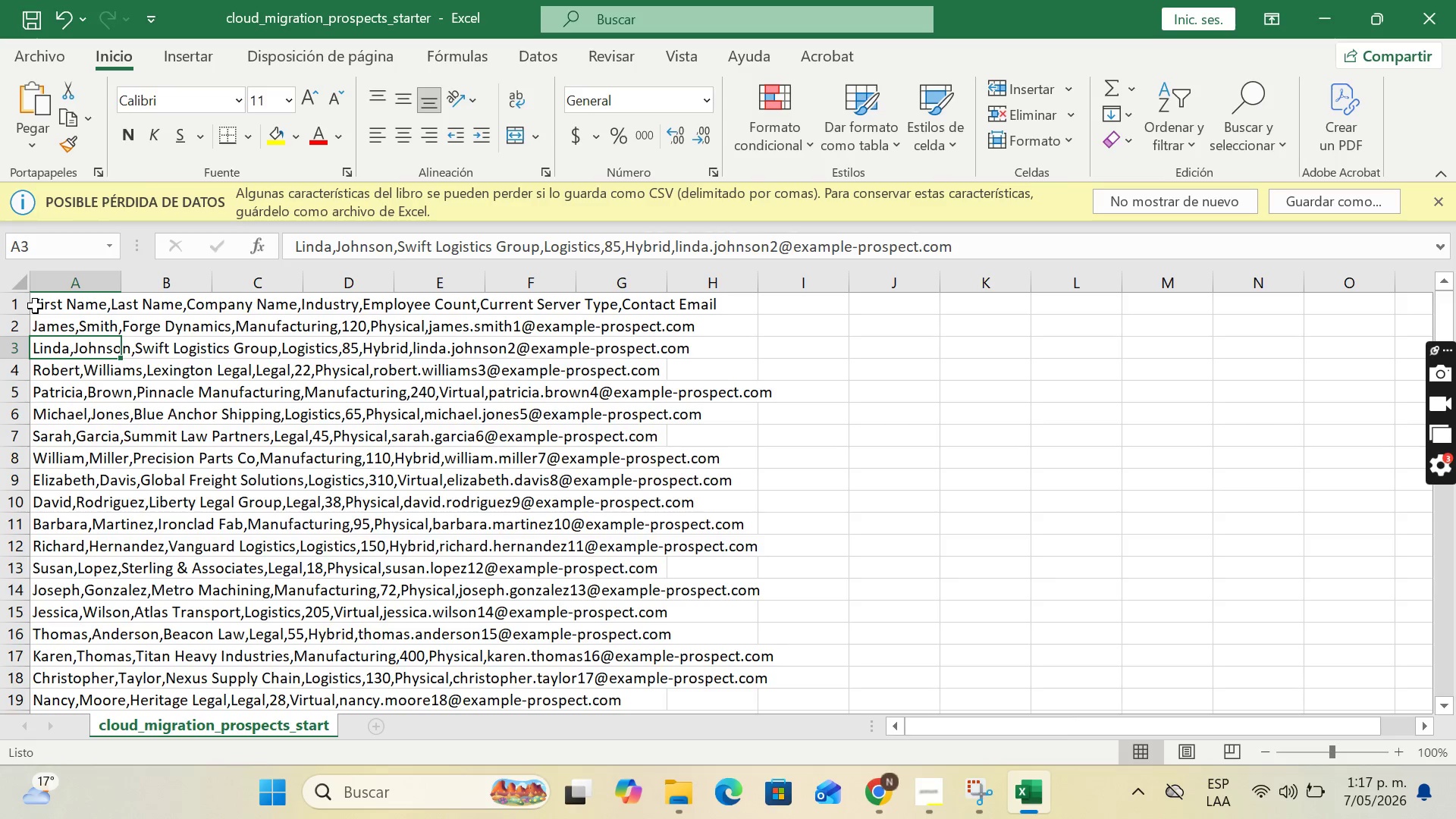 
key(ArrowDown)
 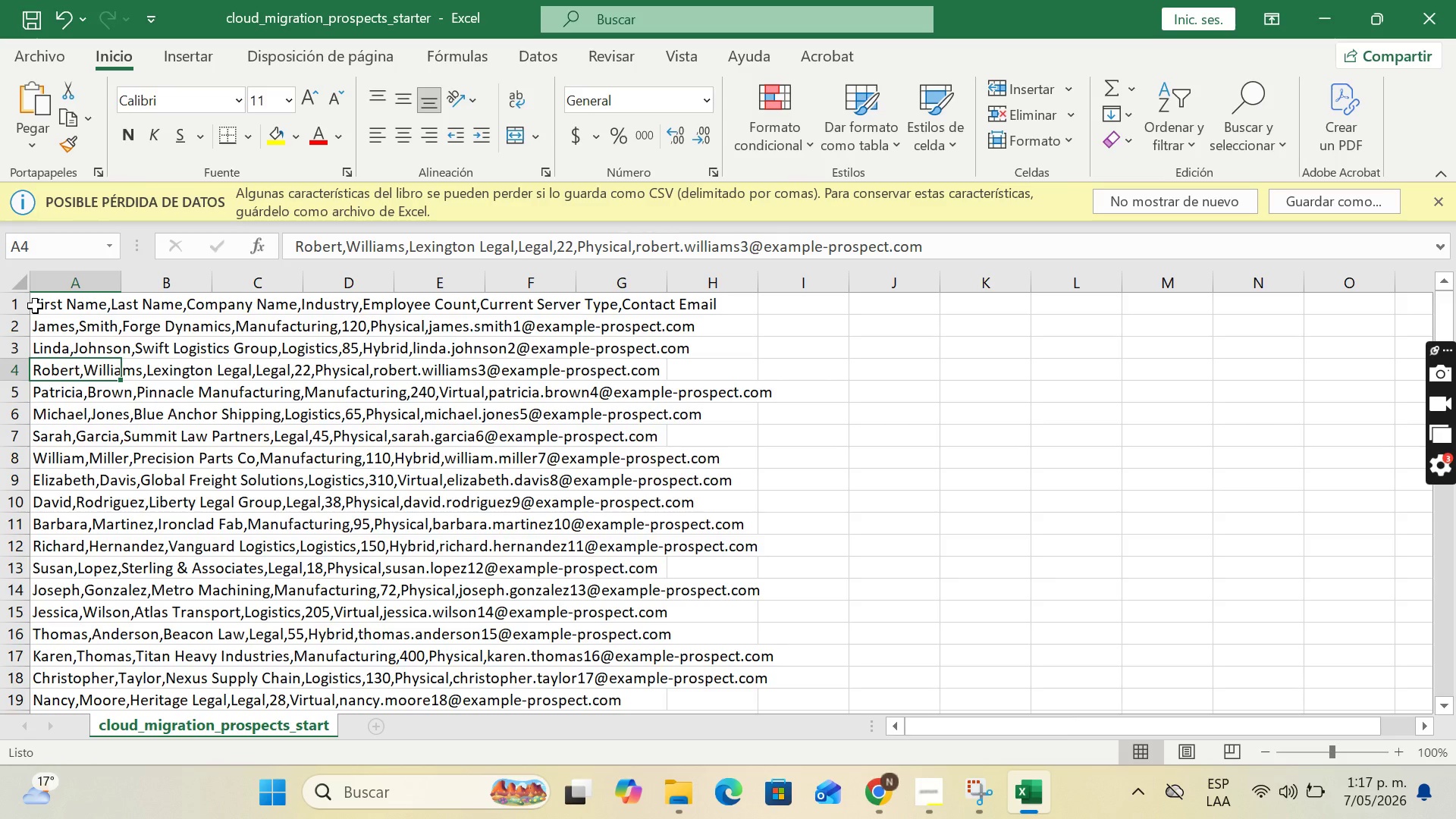 
key(ArrowDown)